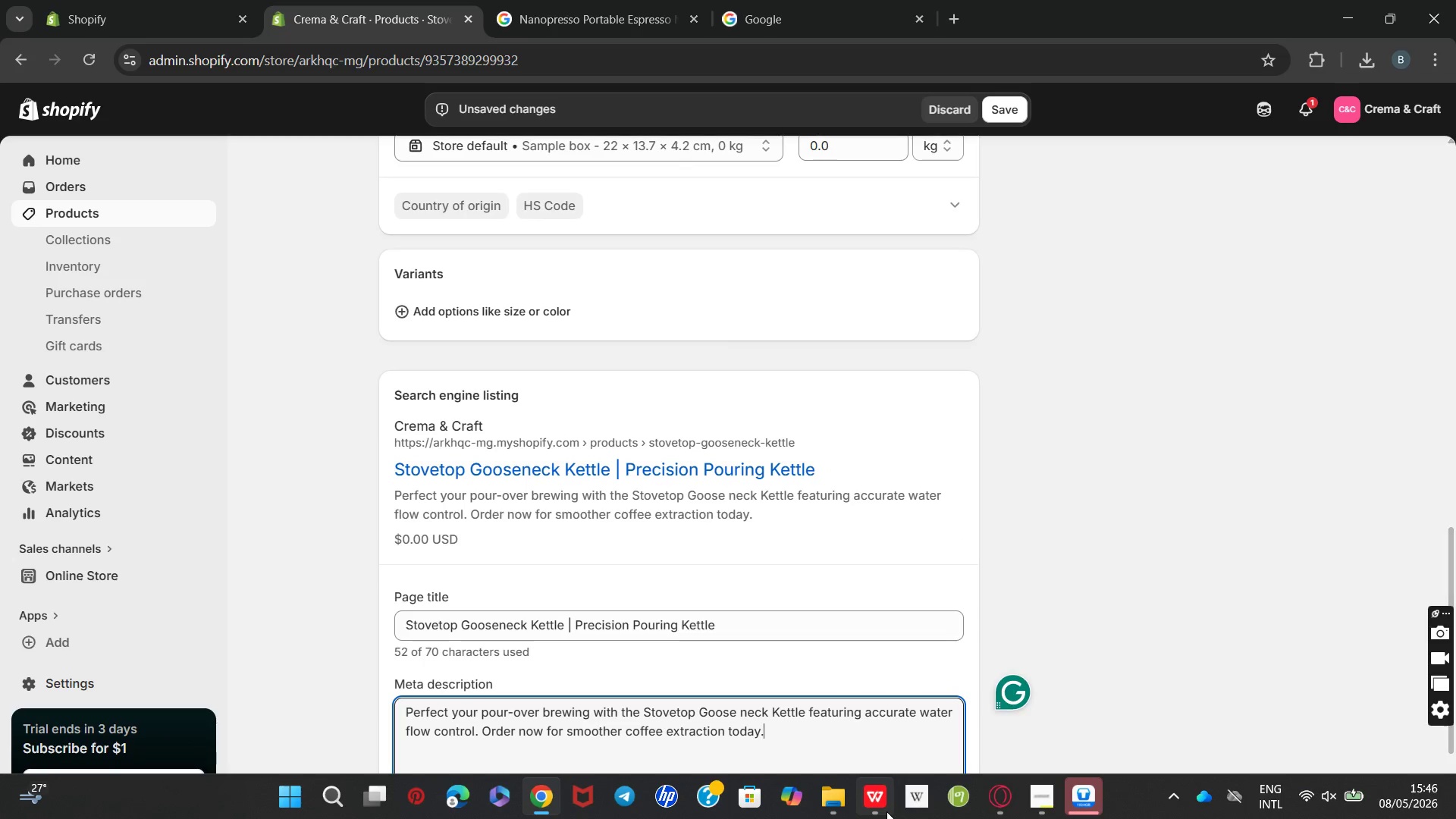 
left_click([866, 687])
 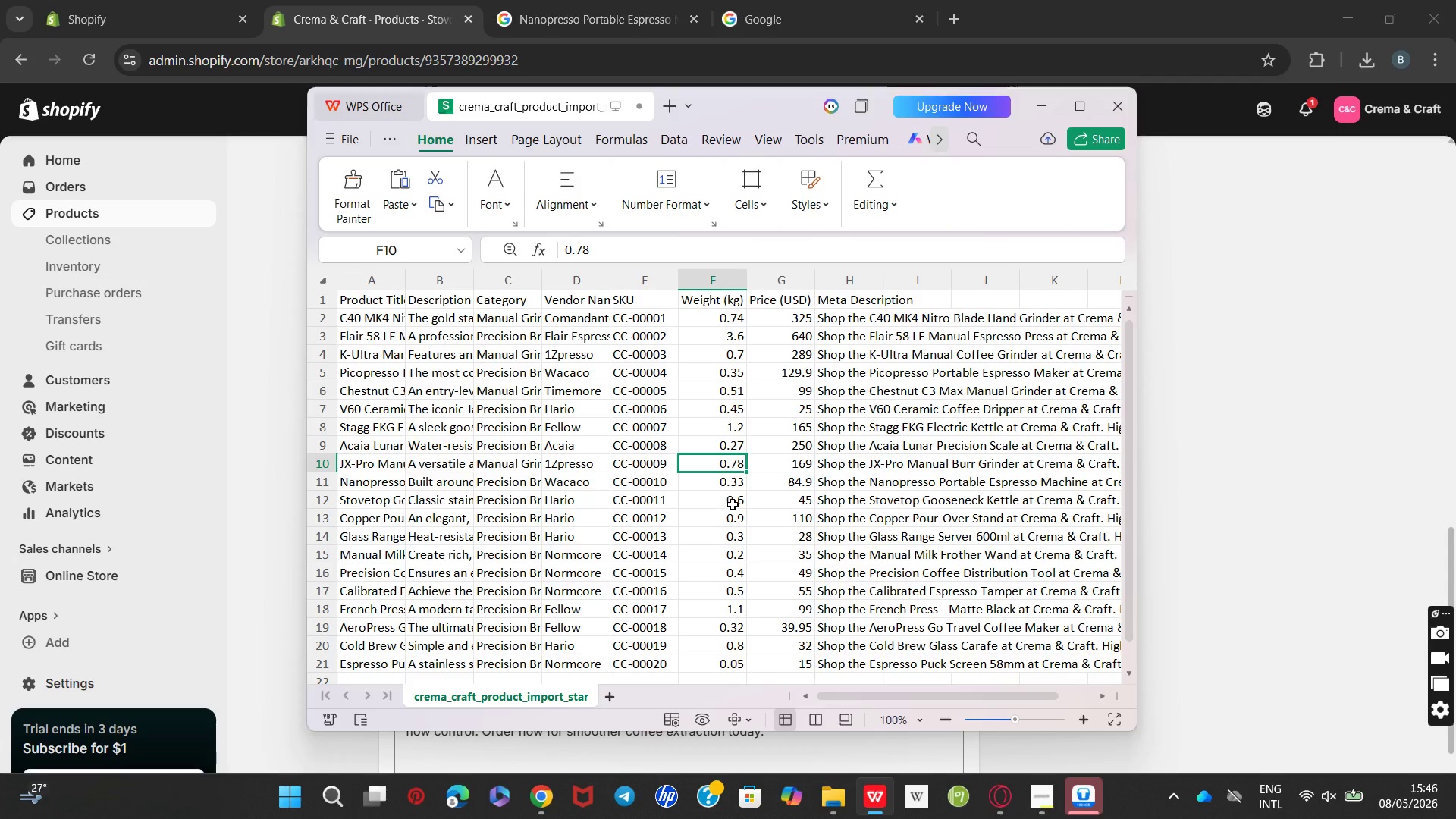 
left_click([733, 504])
 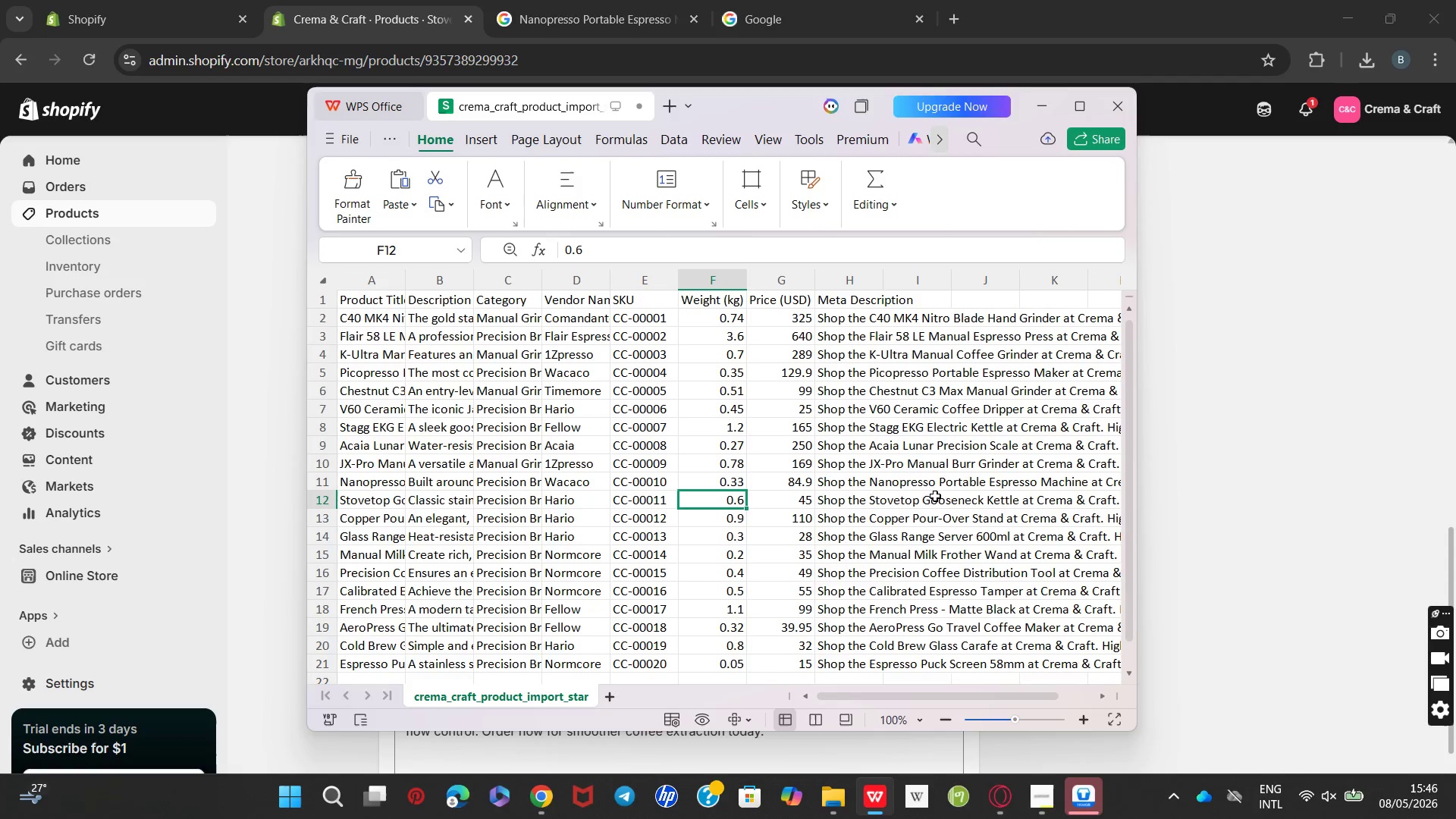 
left_click([1225, 485])
 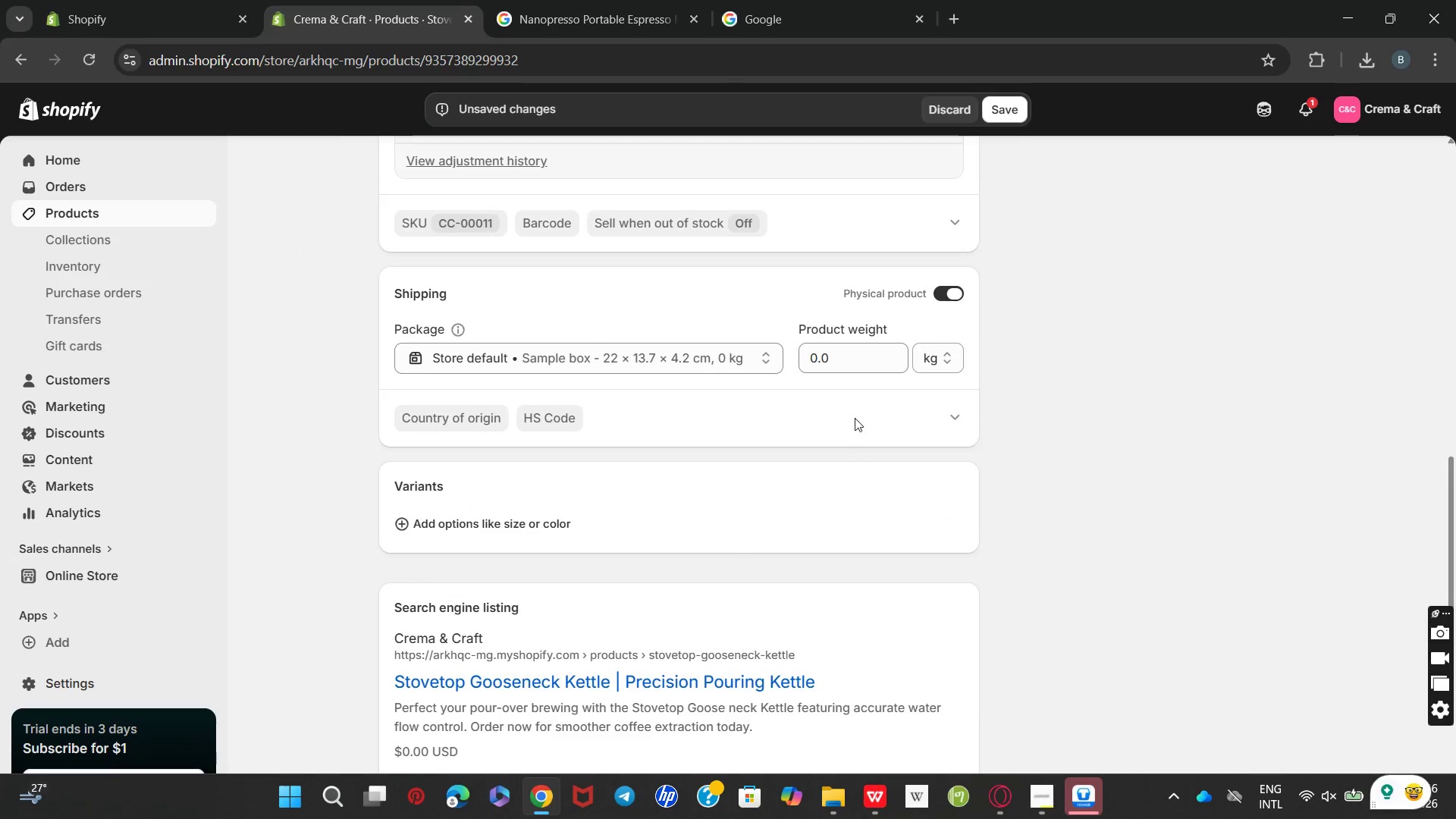 
left_click([849, 362])
 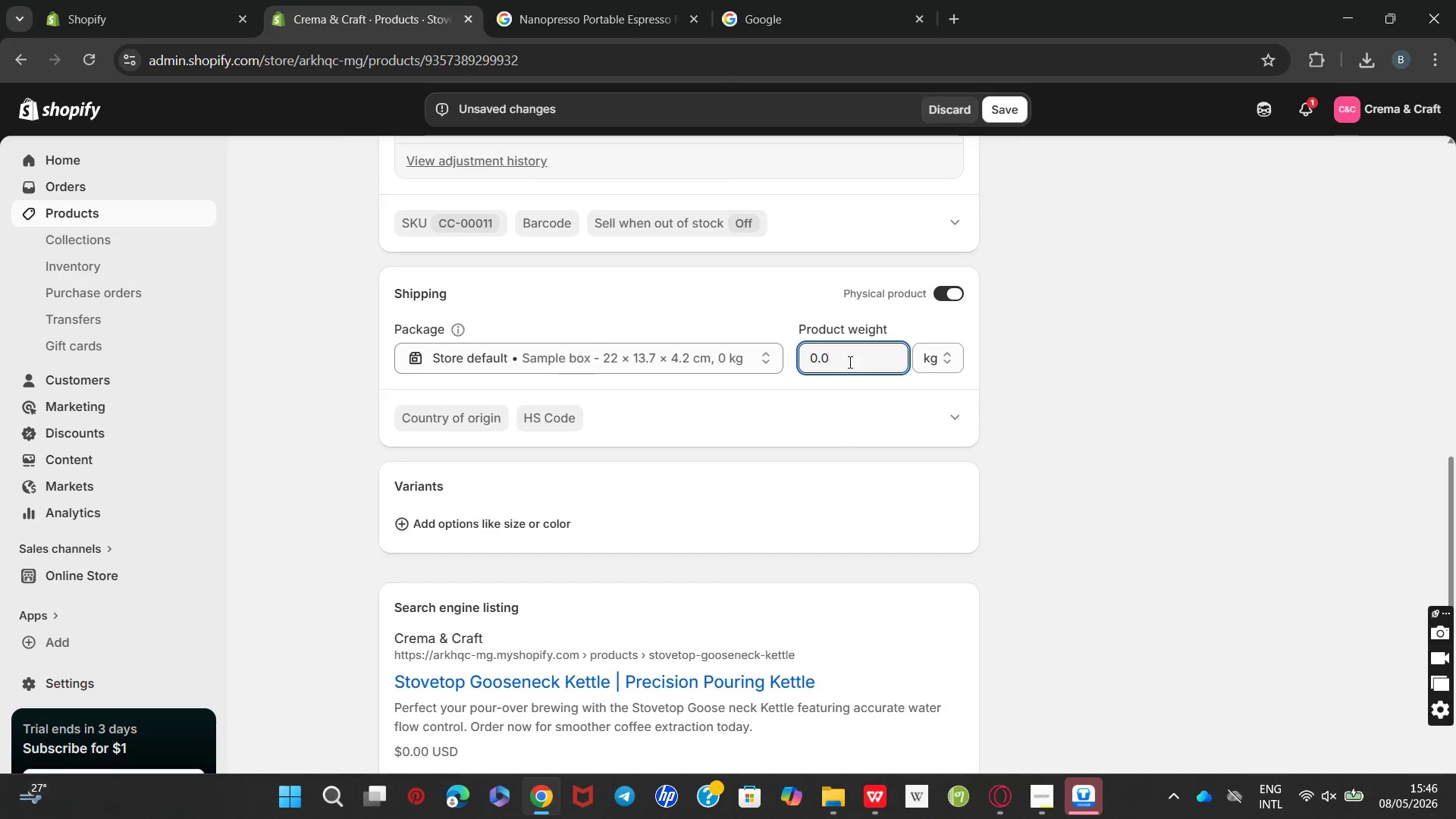 
key(Backspace)
 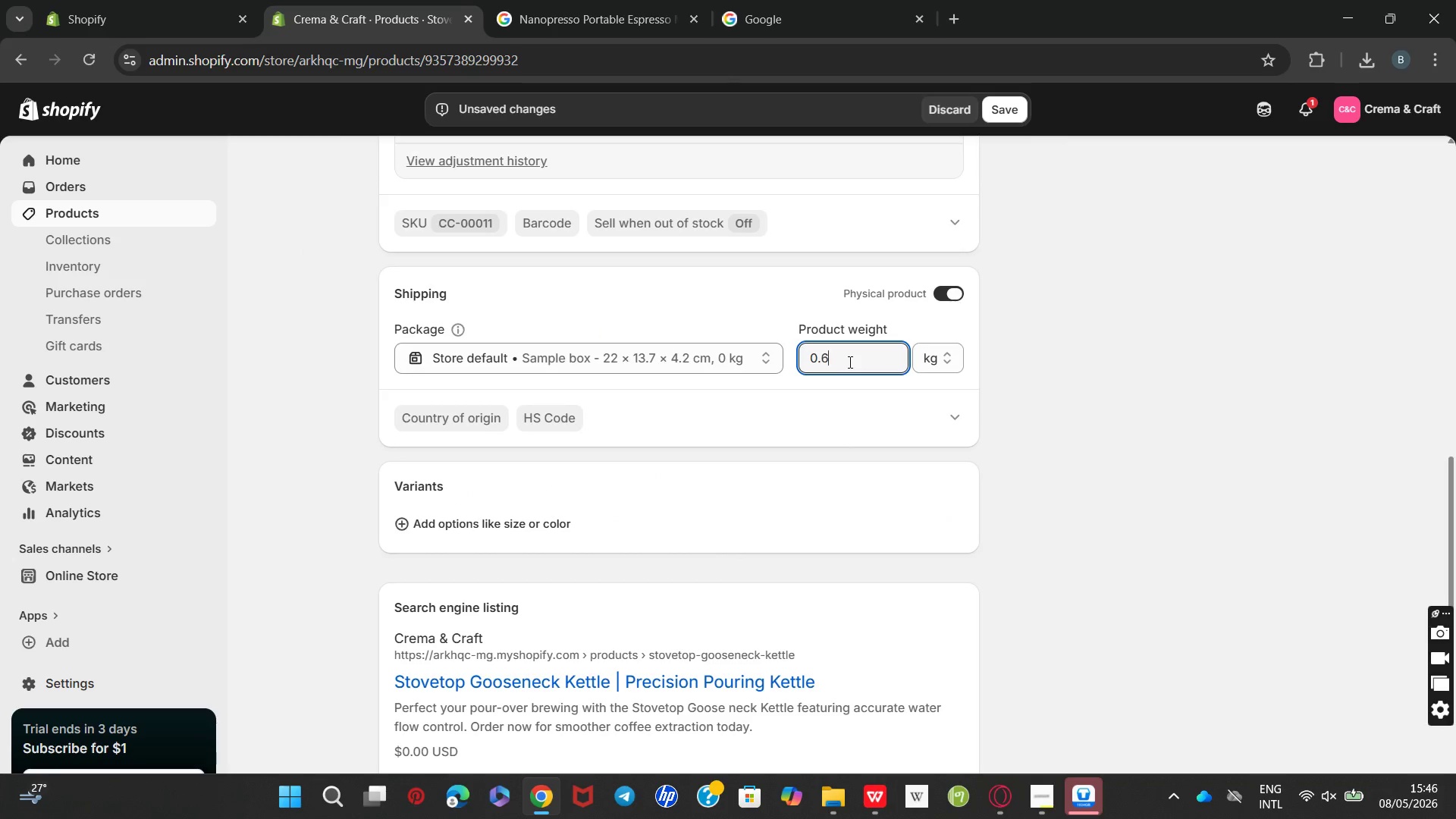 
key(6)
 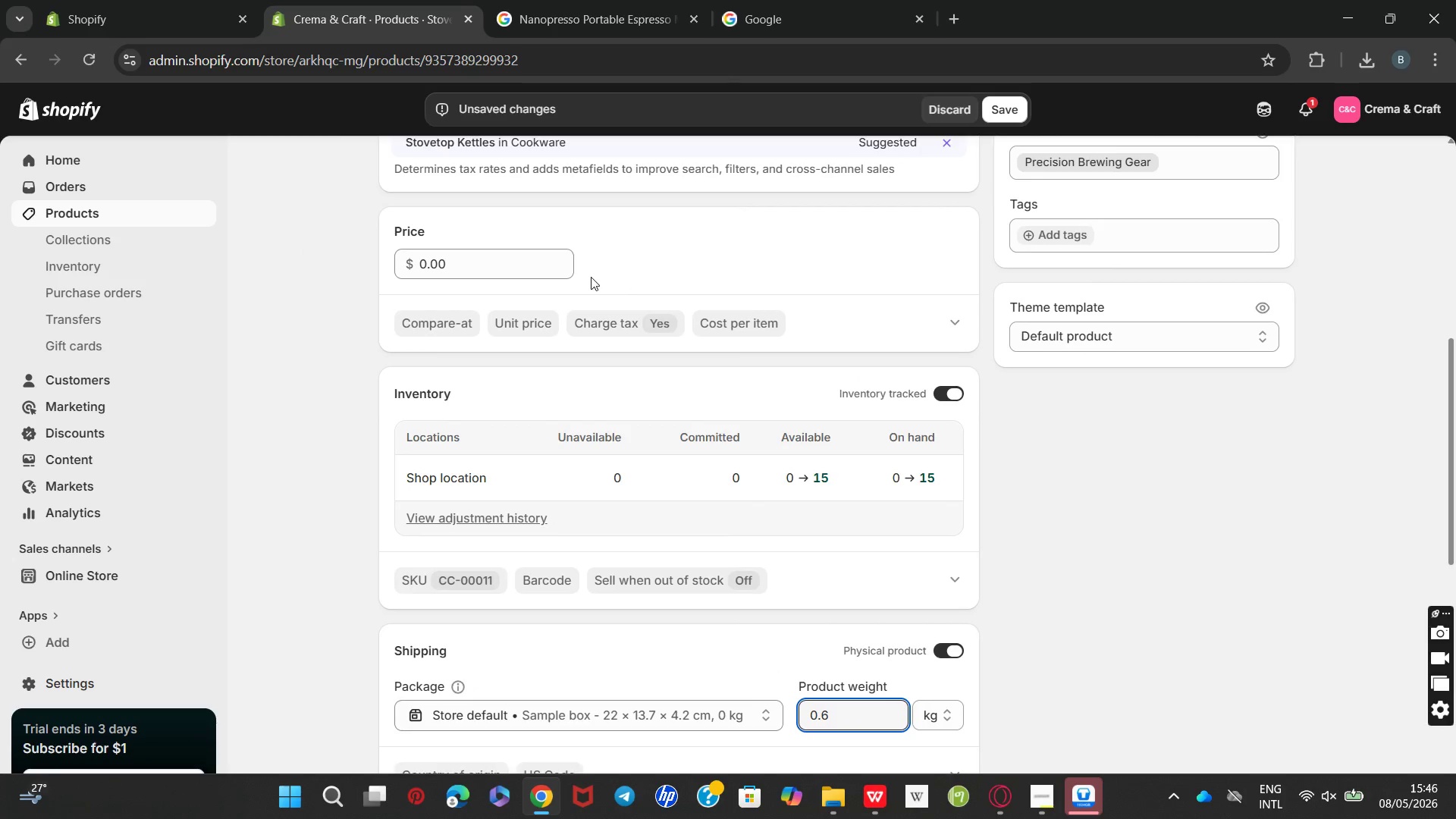 
left_click_drag(start_coordinate=[538, 273], to_coordinate=[322, 253])
 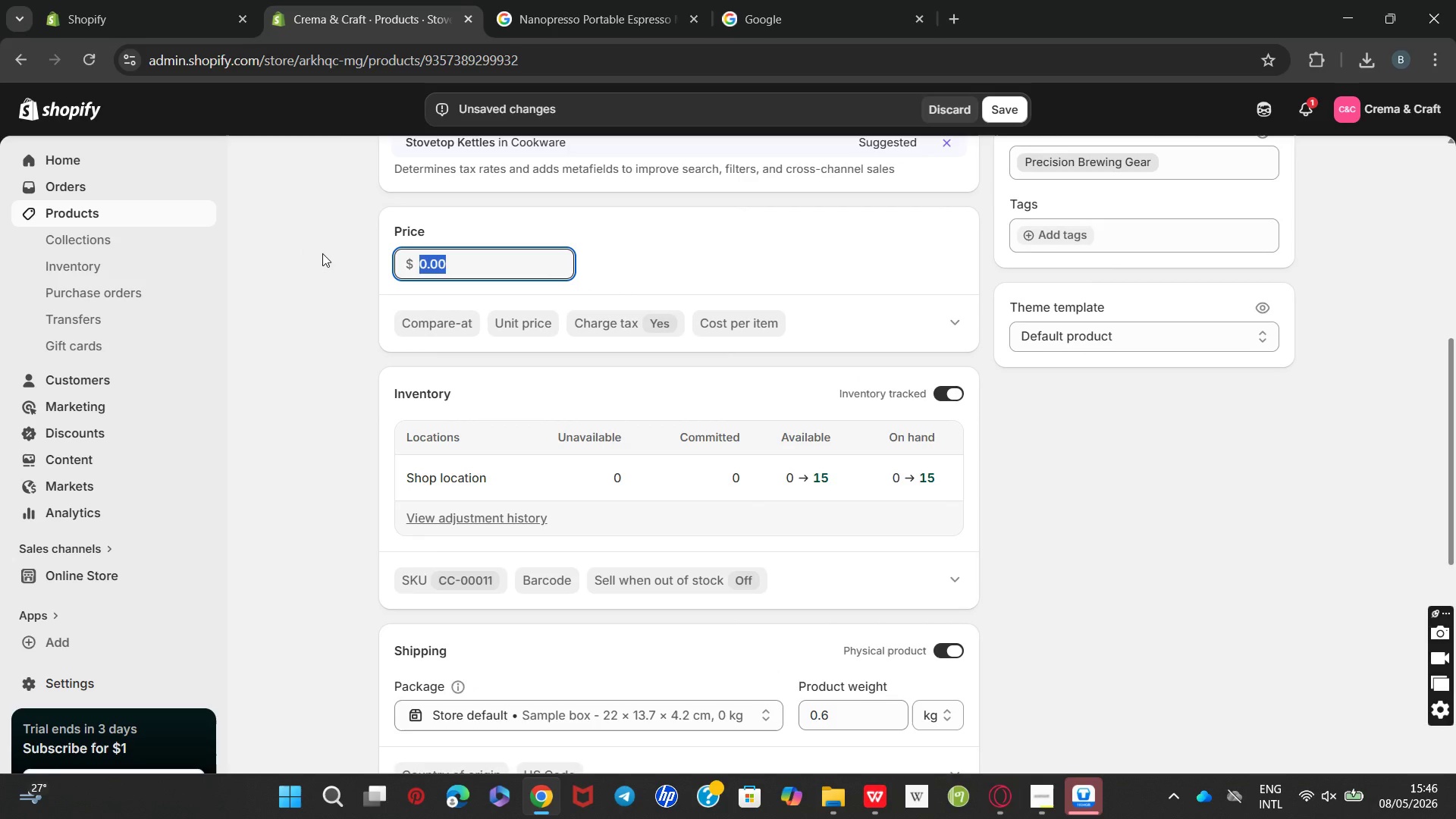 
type(45)
 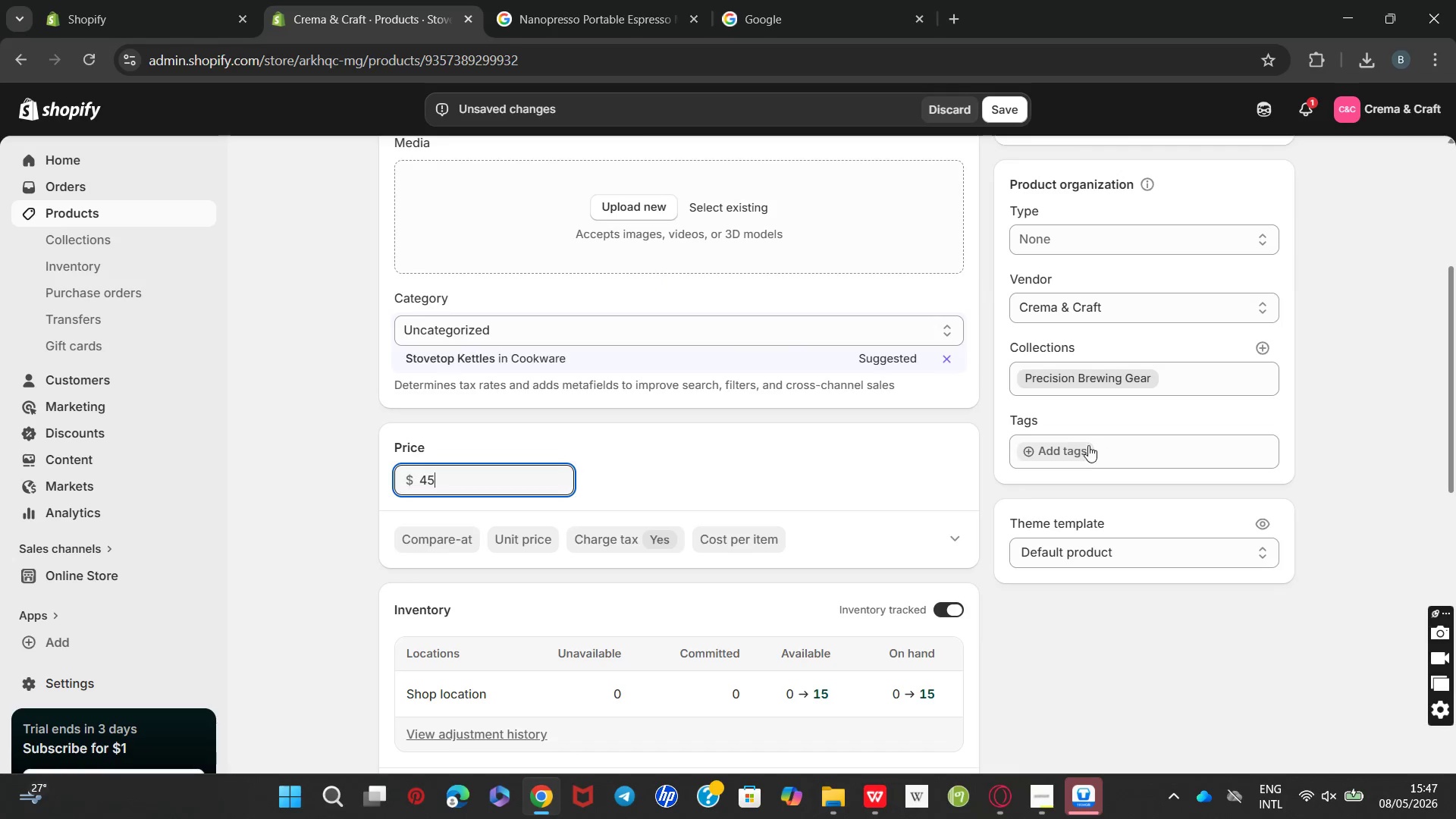 
left_click([1072, 447])
 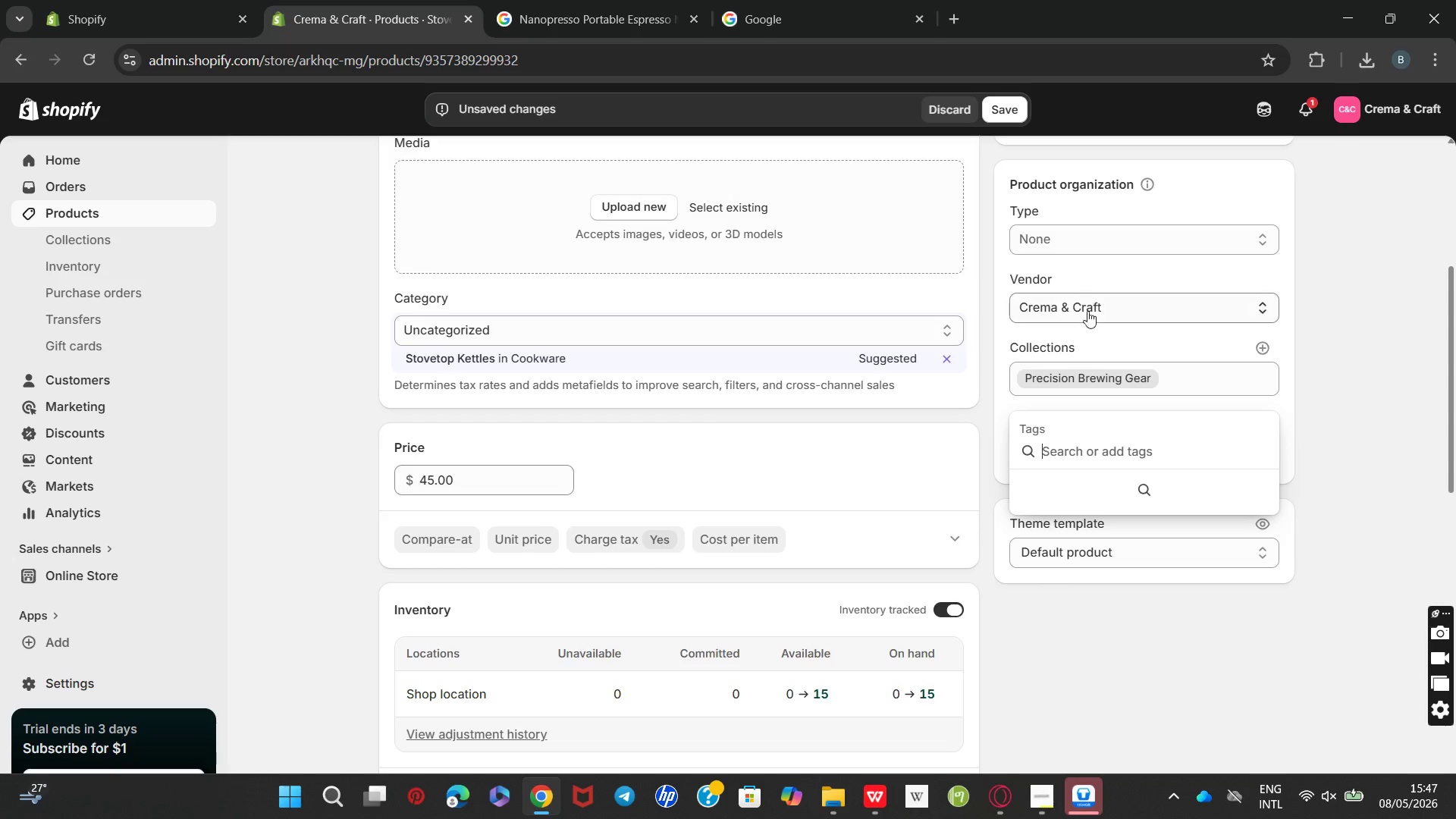 
left_click([1087, 302])
 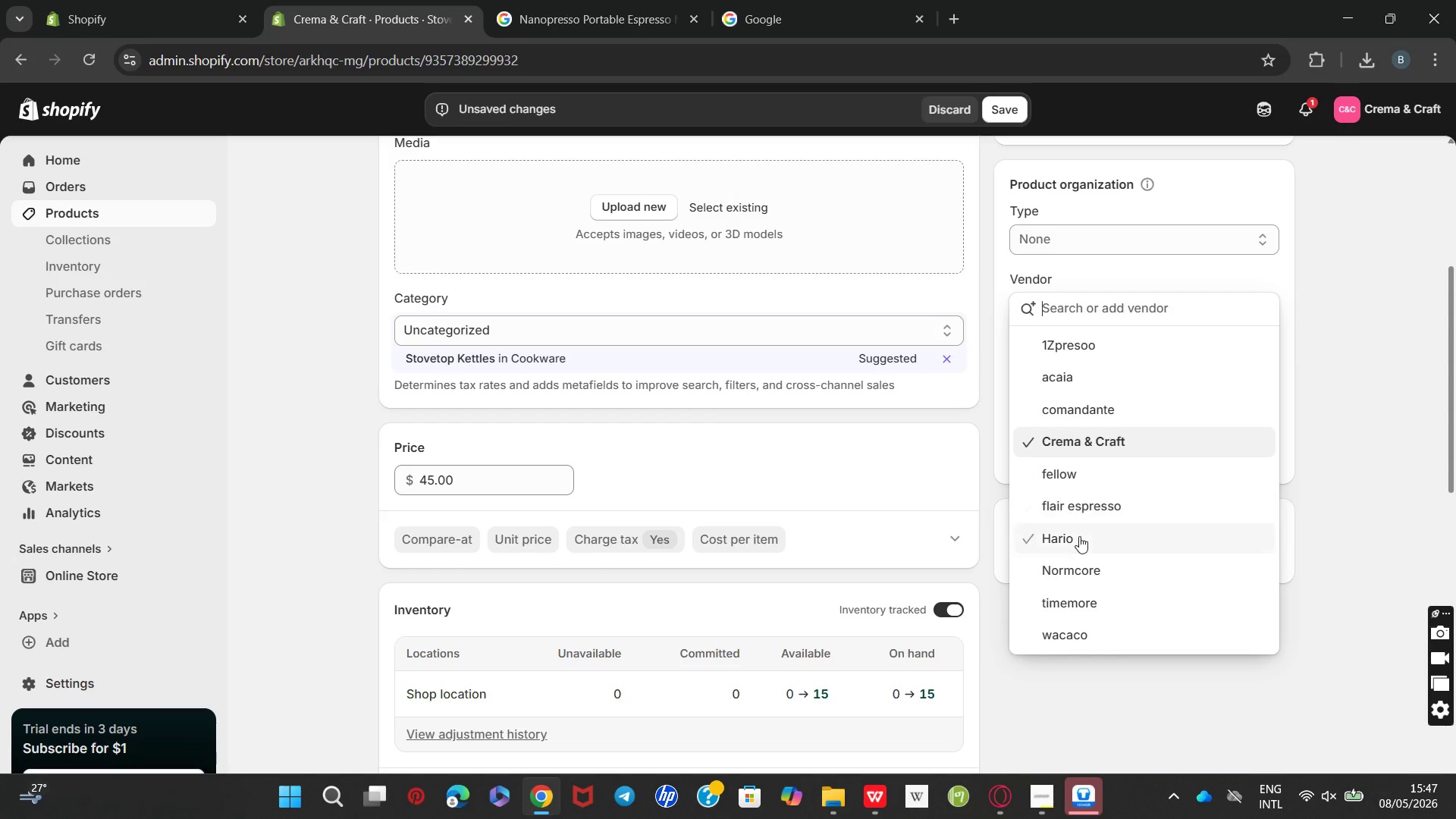 
left_click([1079, 541])
 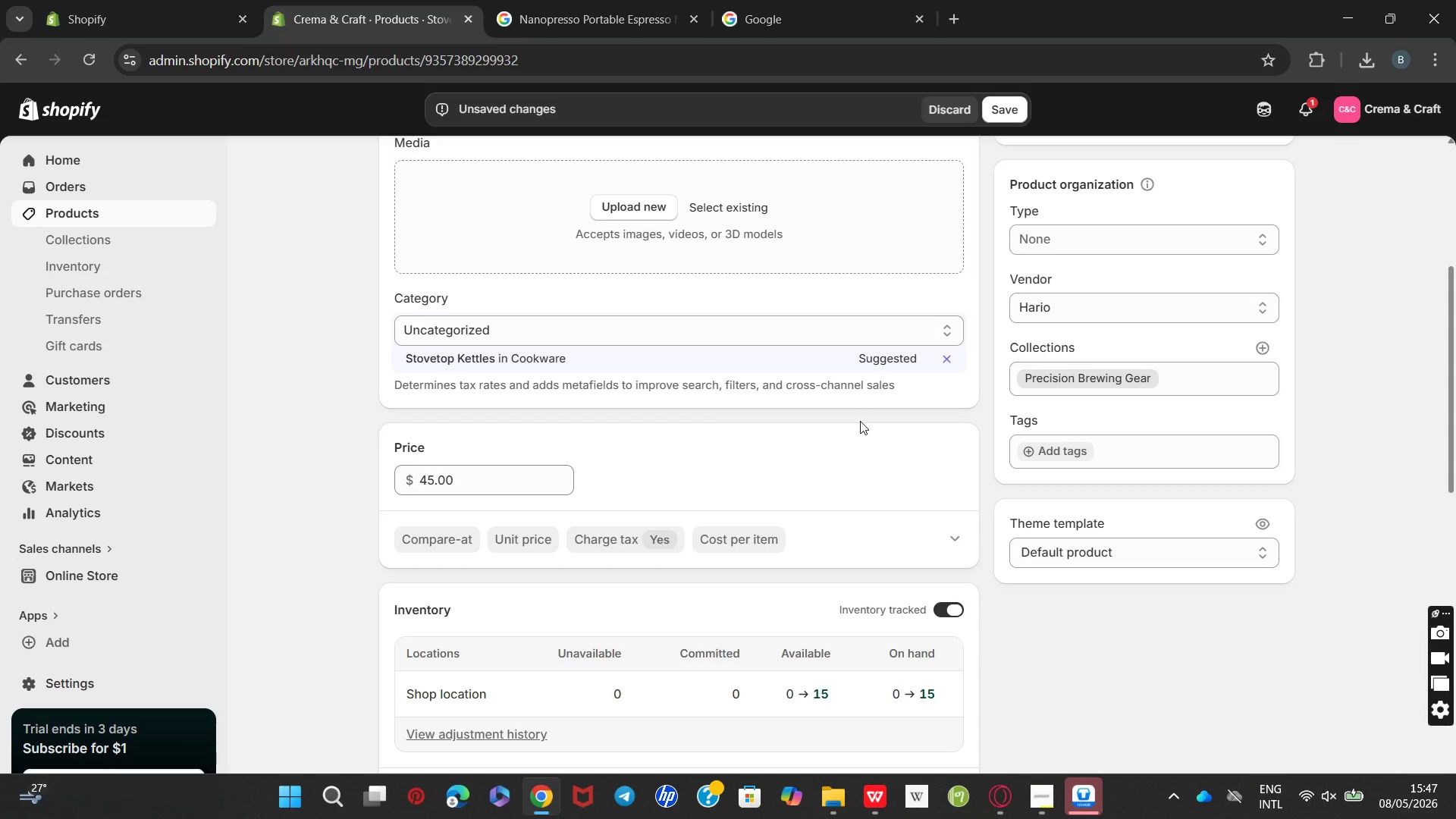 
wait(8.19)
 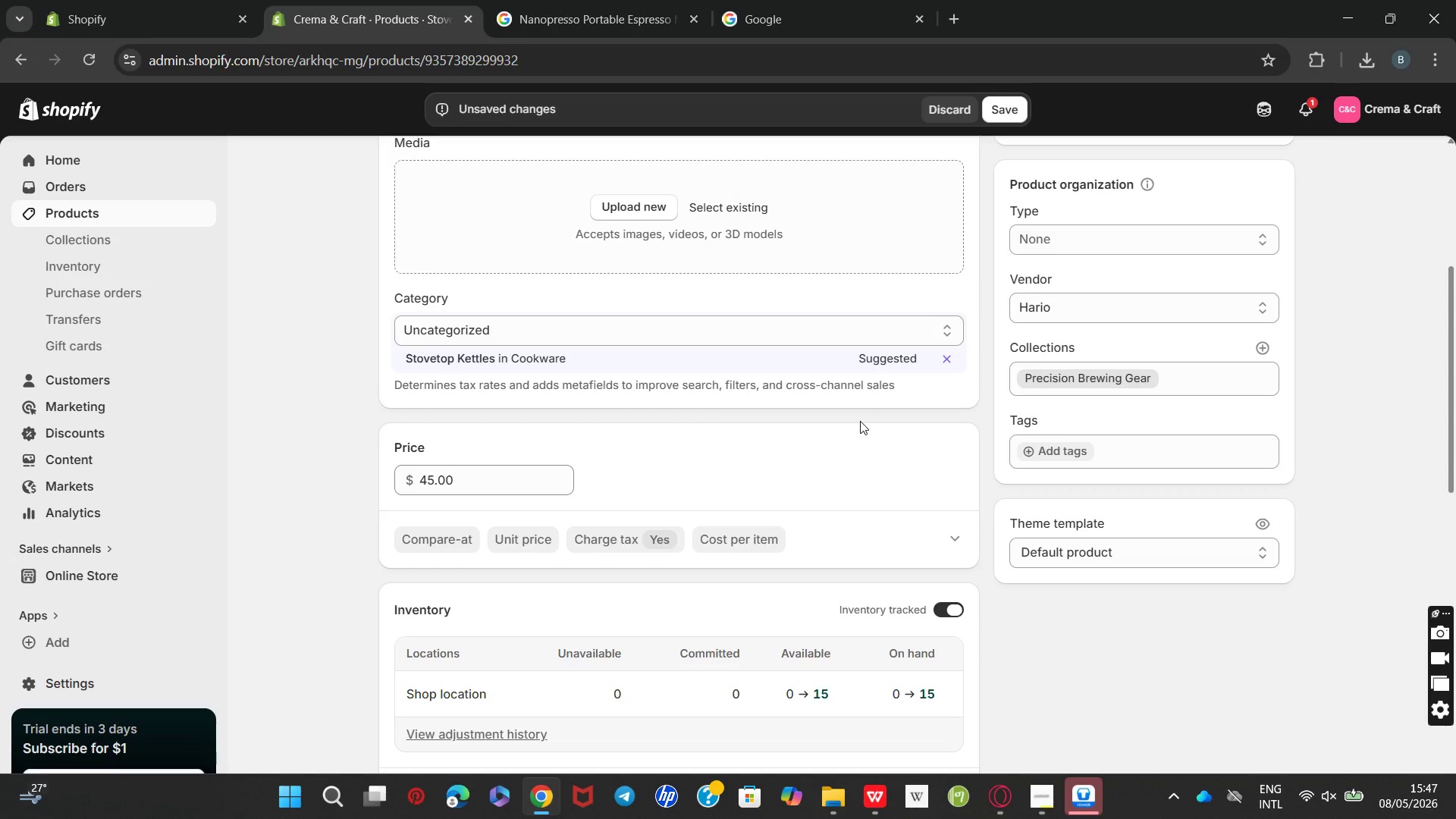 
left_click_drag(start_coordinate=[695, 249], to_coordinate=[328, 231])
 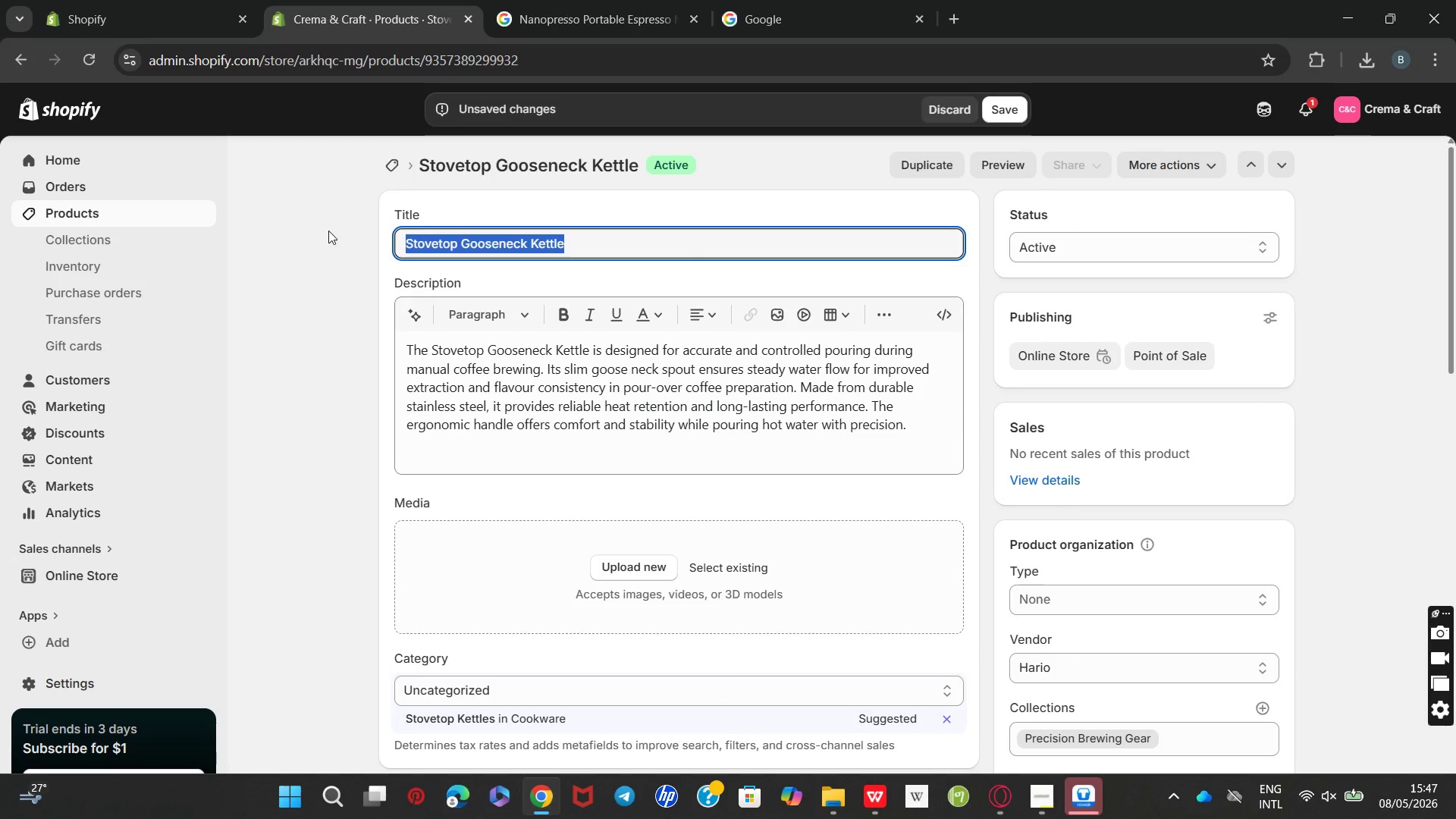 
key(Control+C)
 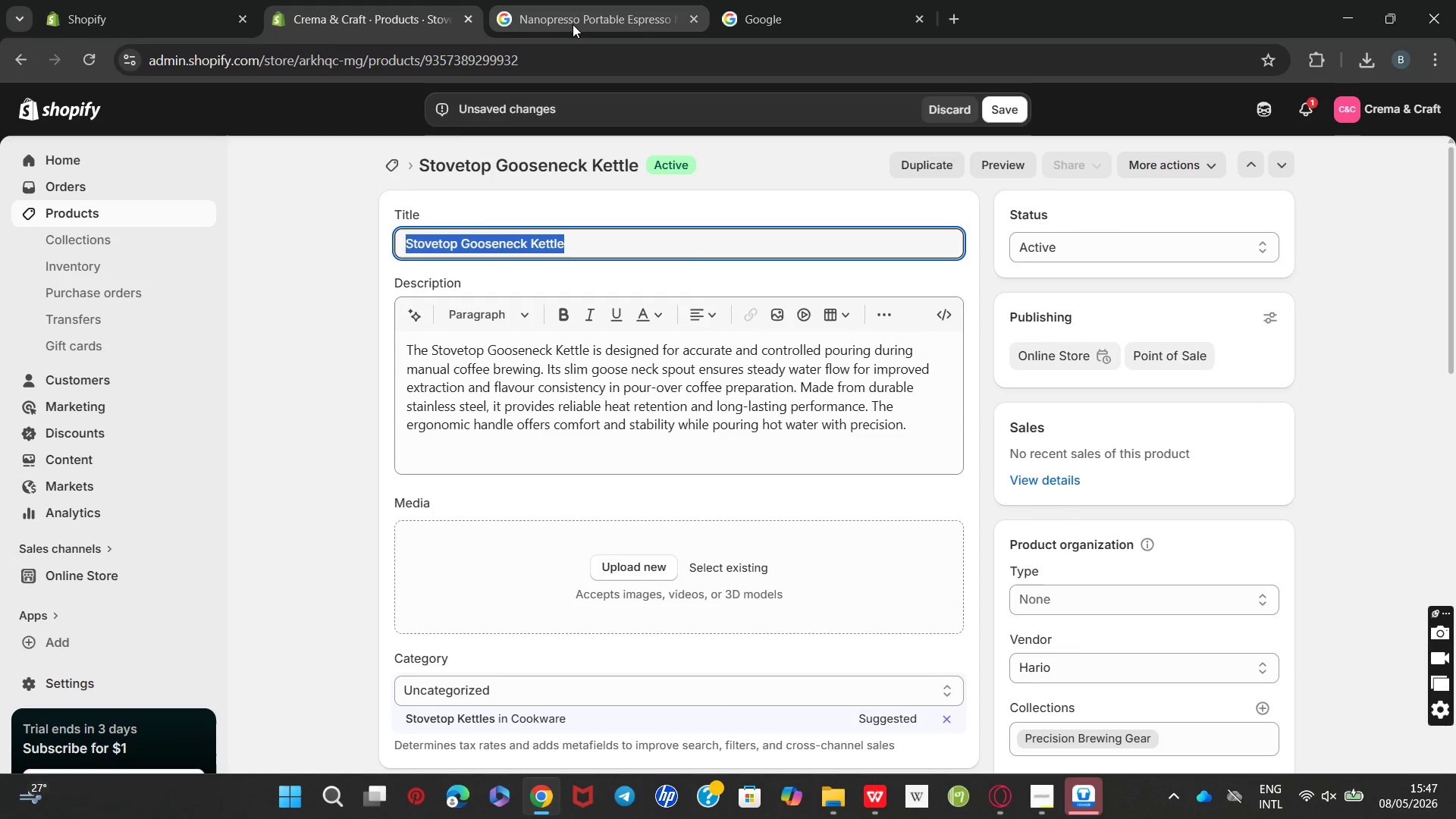 
left_click([578, 24])
 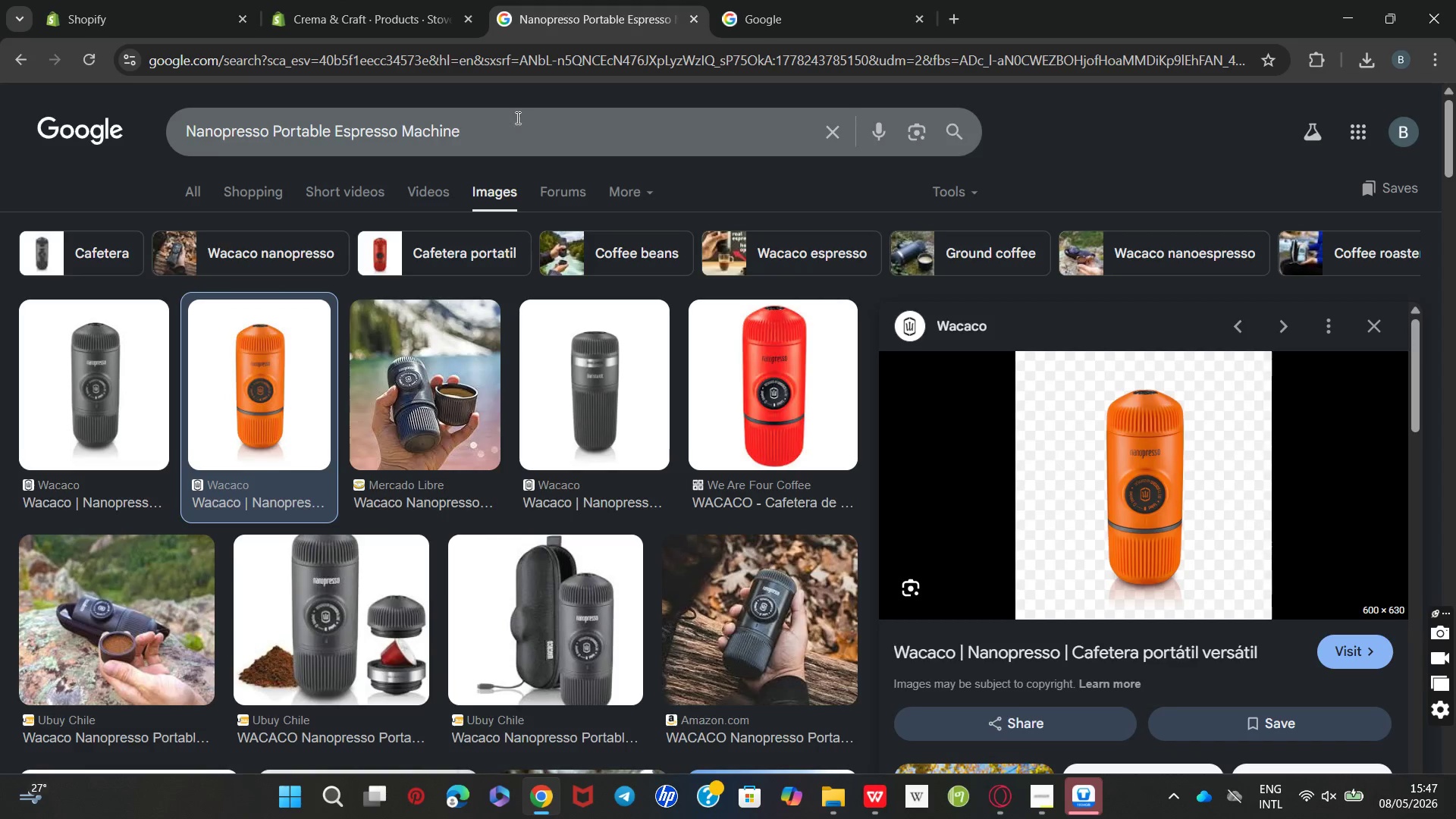 
left_click_drag(start_coordinate=[516, 118], to_coordinate=[0, 134])
 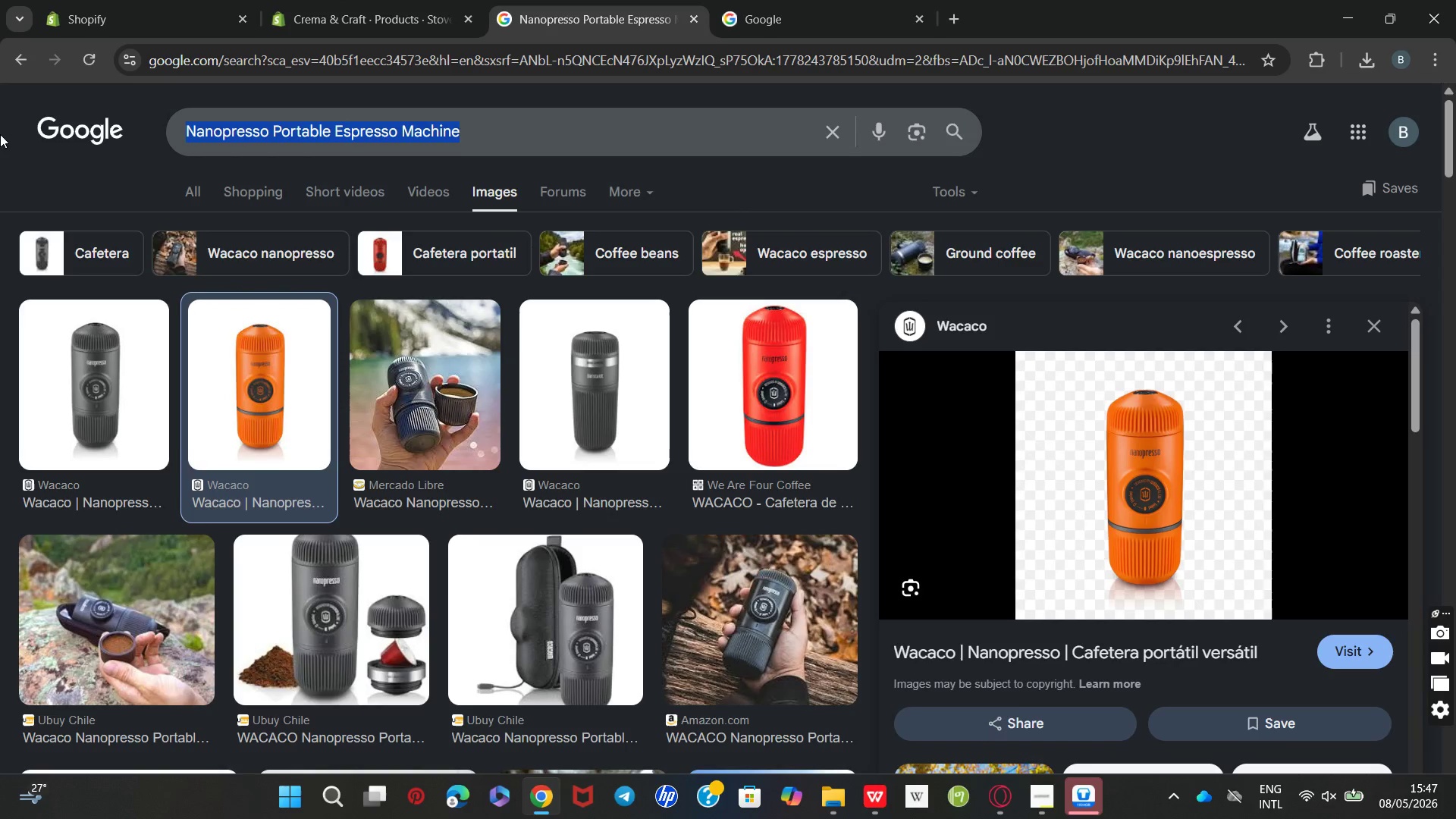 
key(Control+V)
 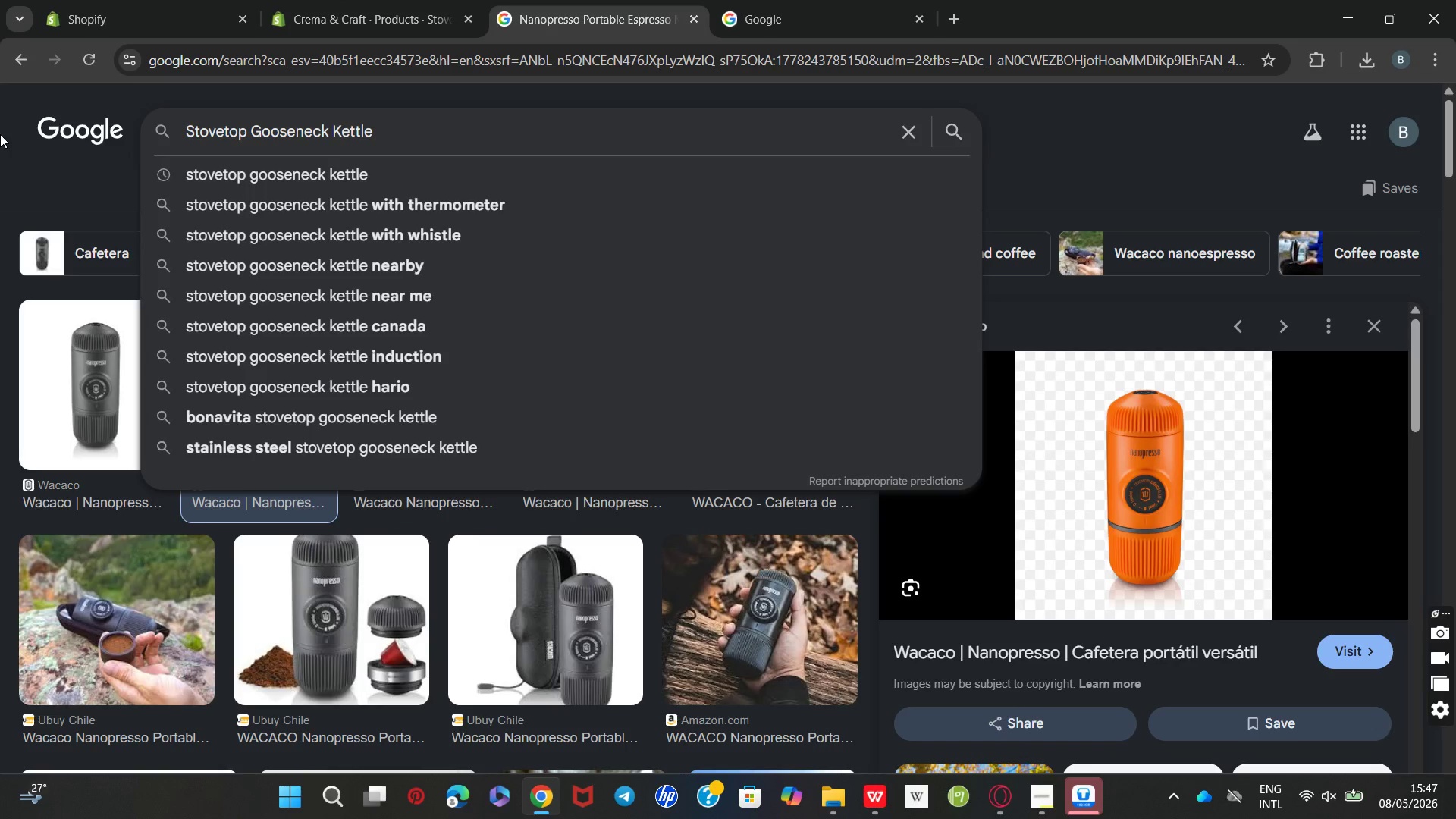 
key(Enter)
 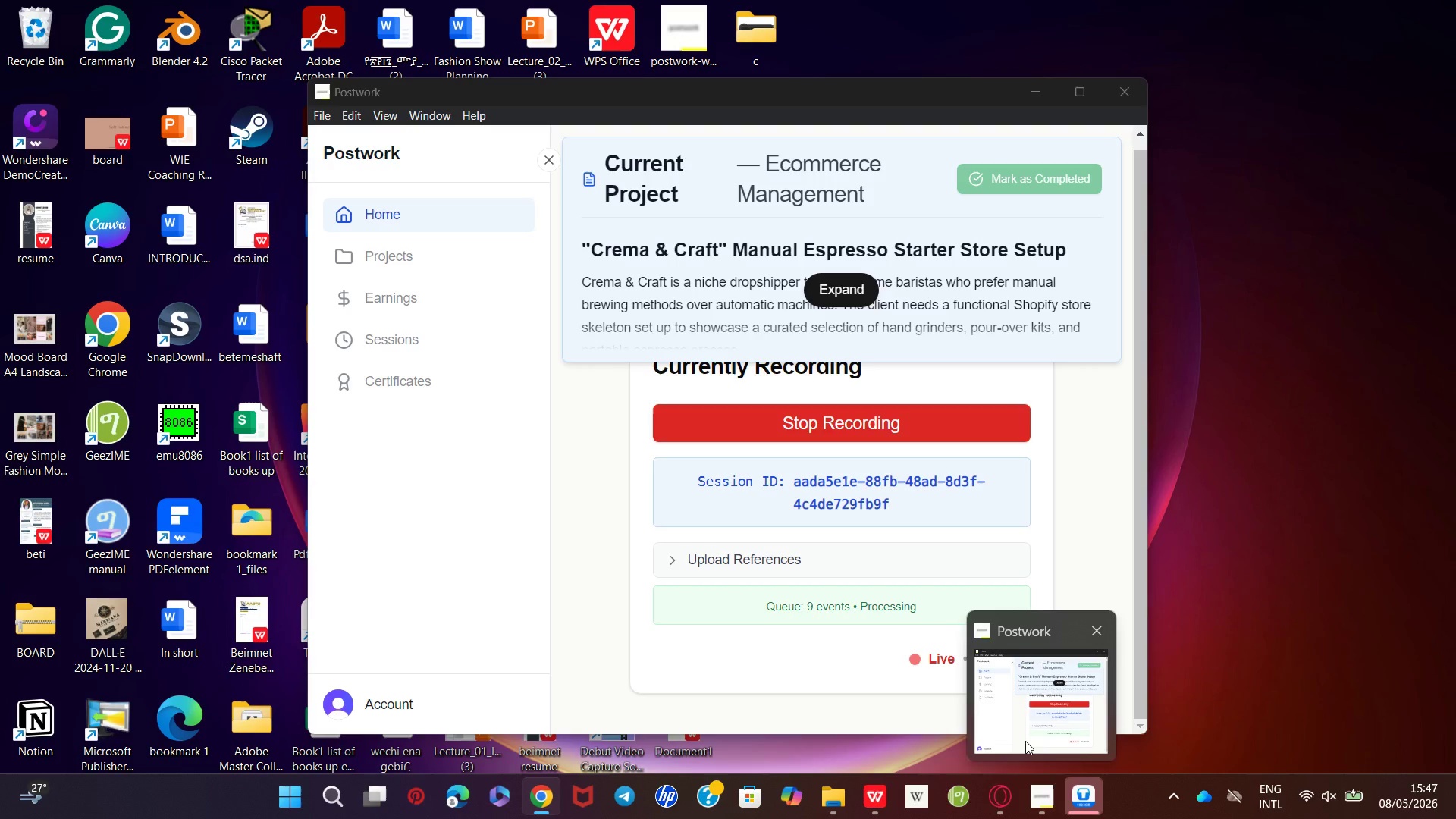 
left_click([1025, 741])